 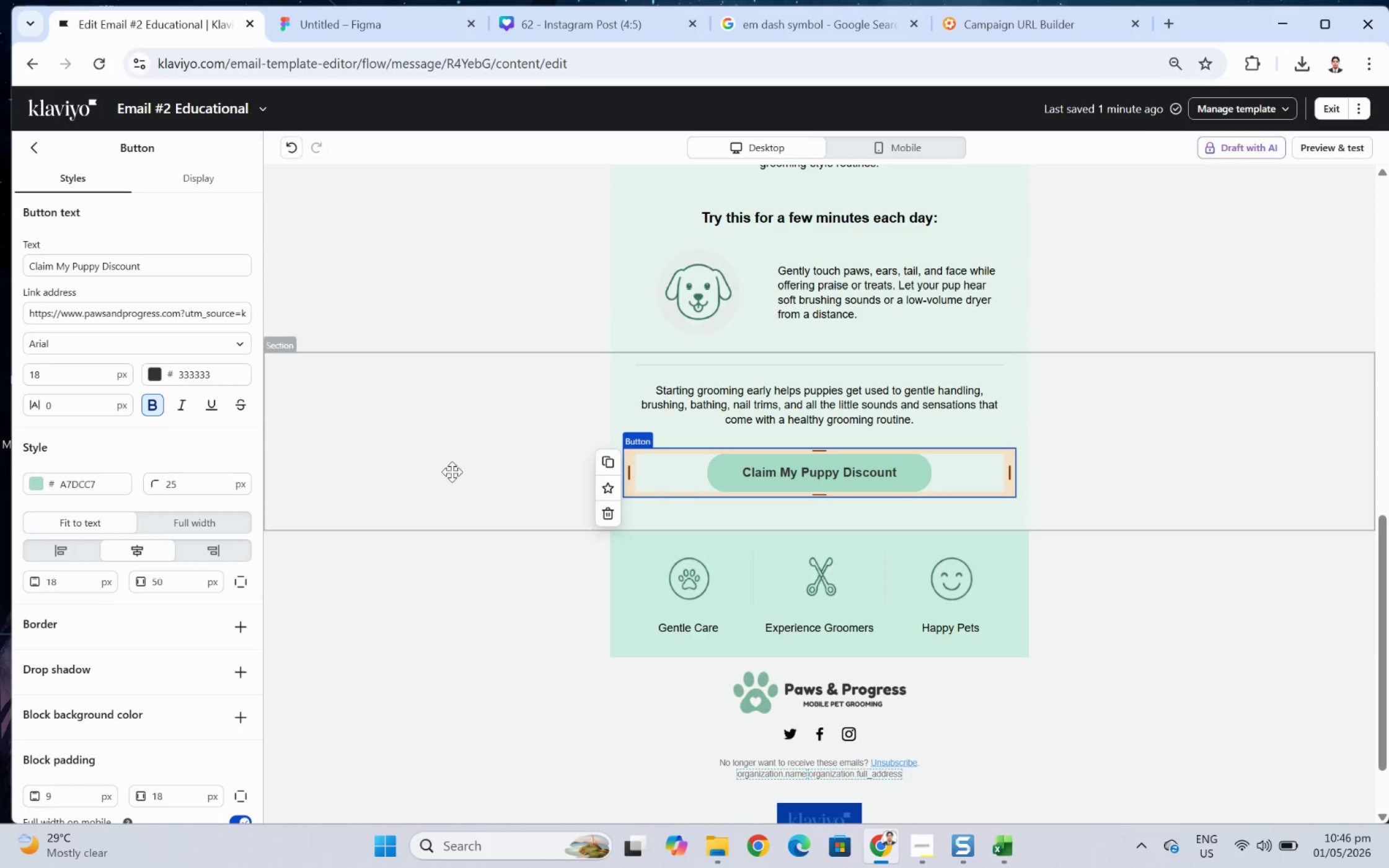 
left_click_drag(start_coordinate=[207, 312], to_coordinate=[274, 318])
 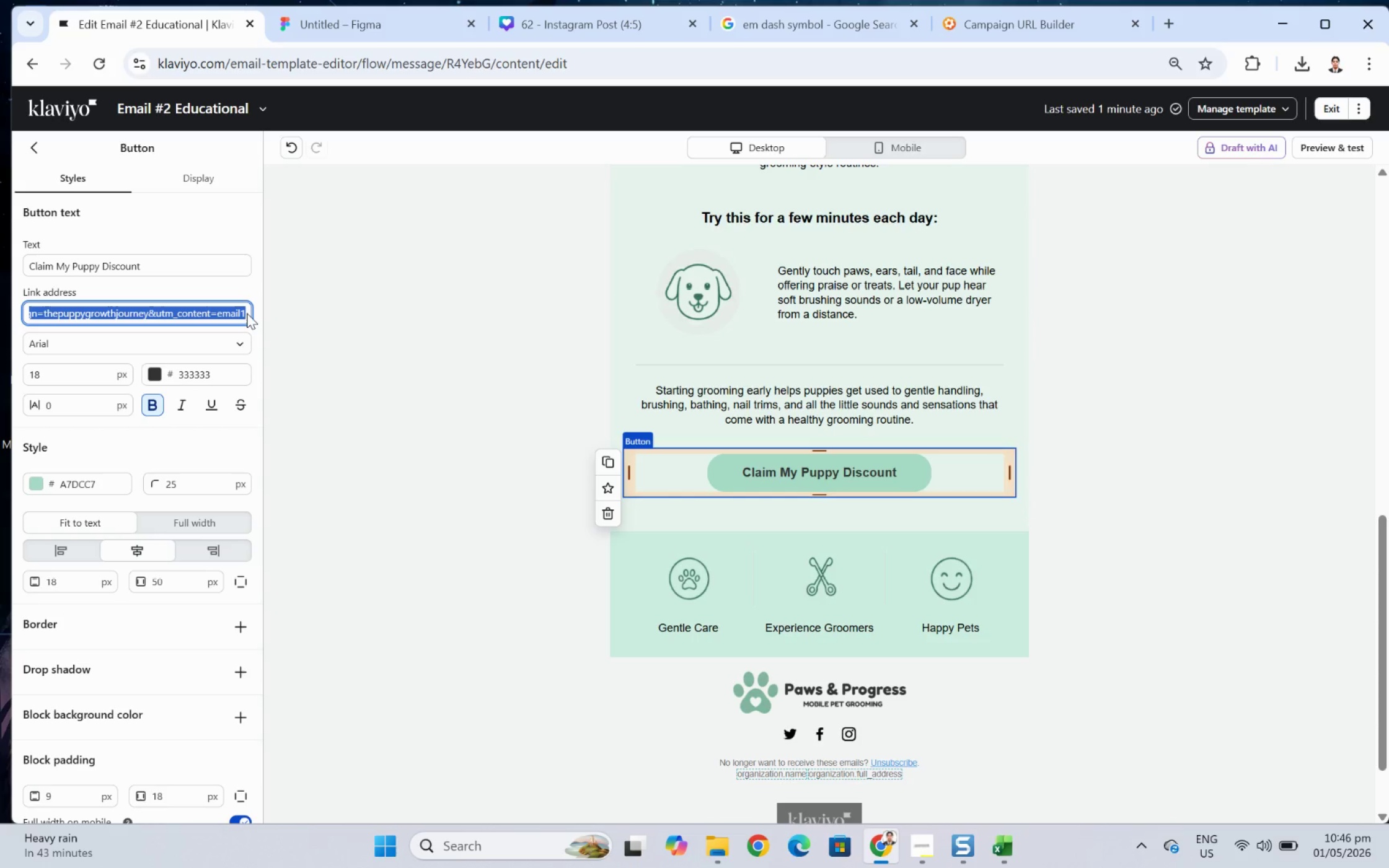 
left_click([239, 310])
 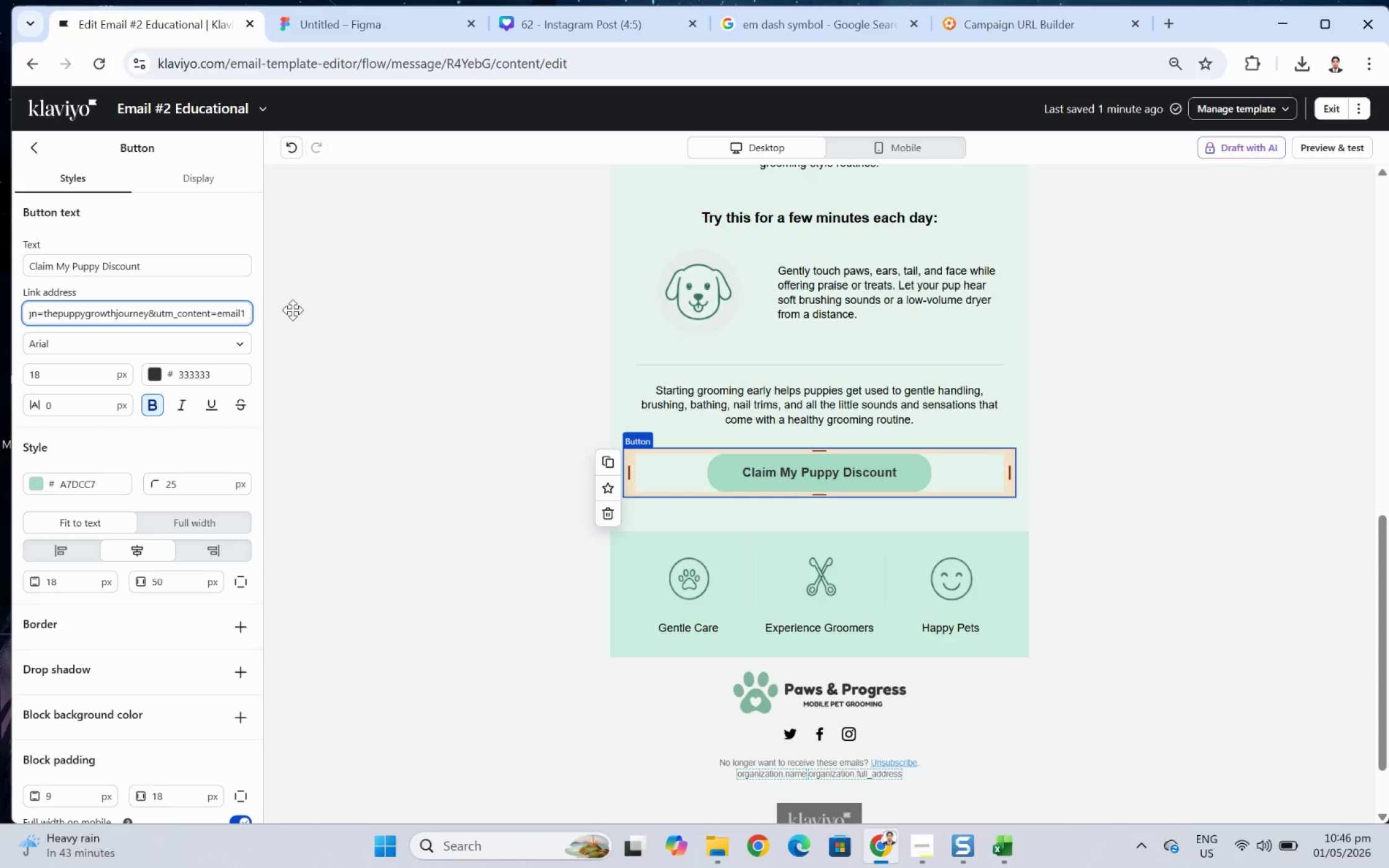 
key(ArrowRight)
 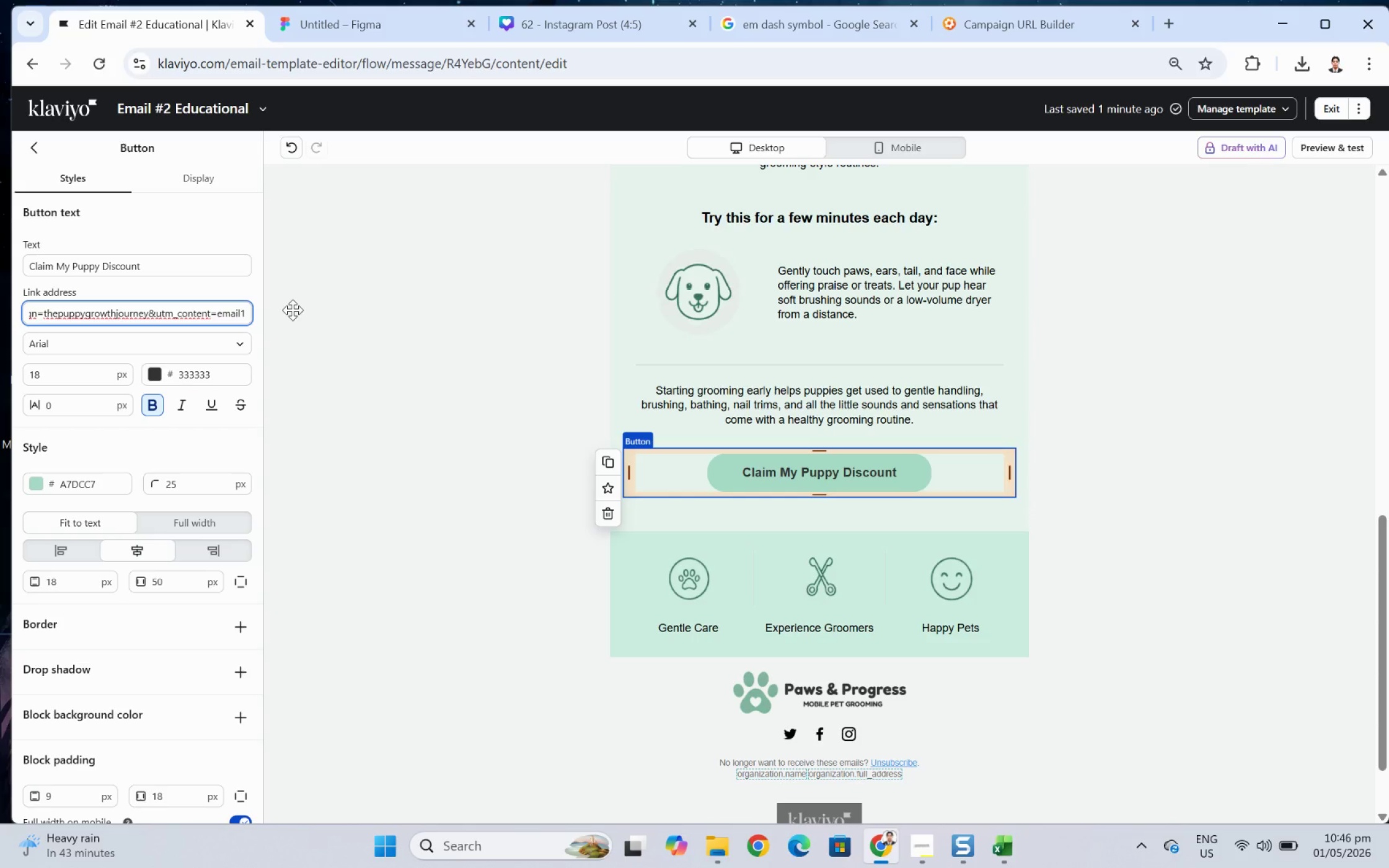 
key(Backspace)
 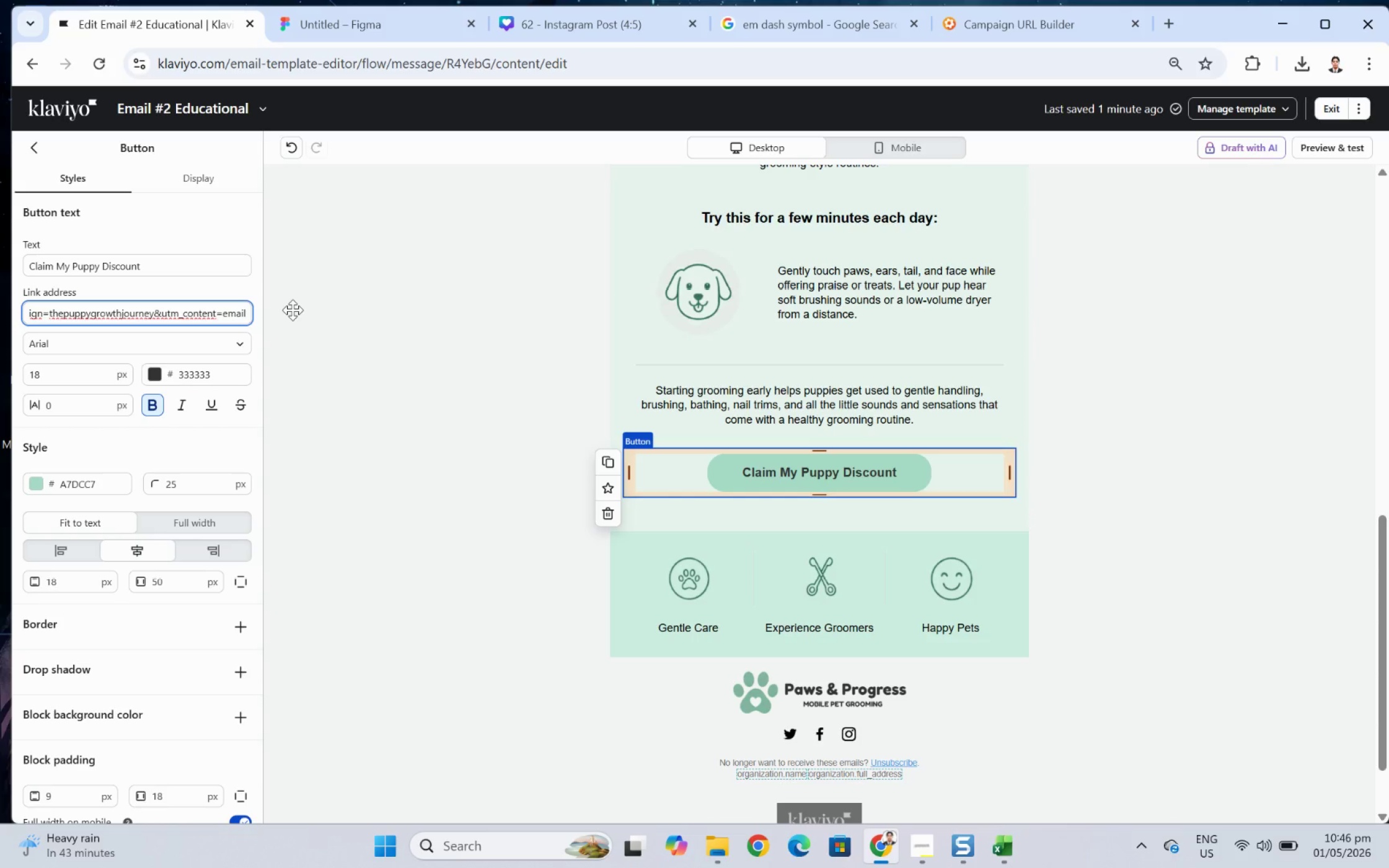 